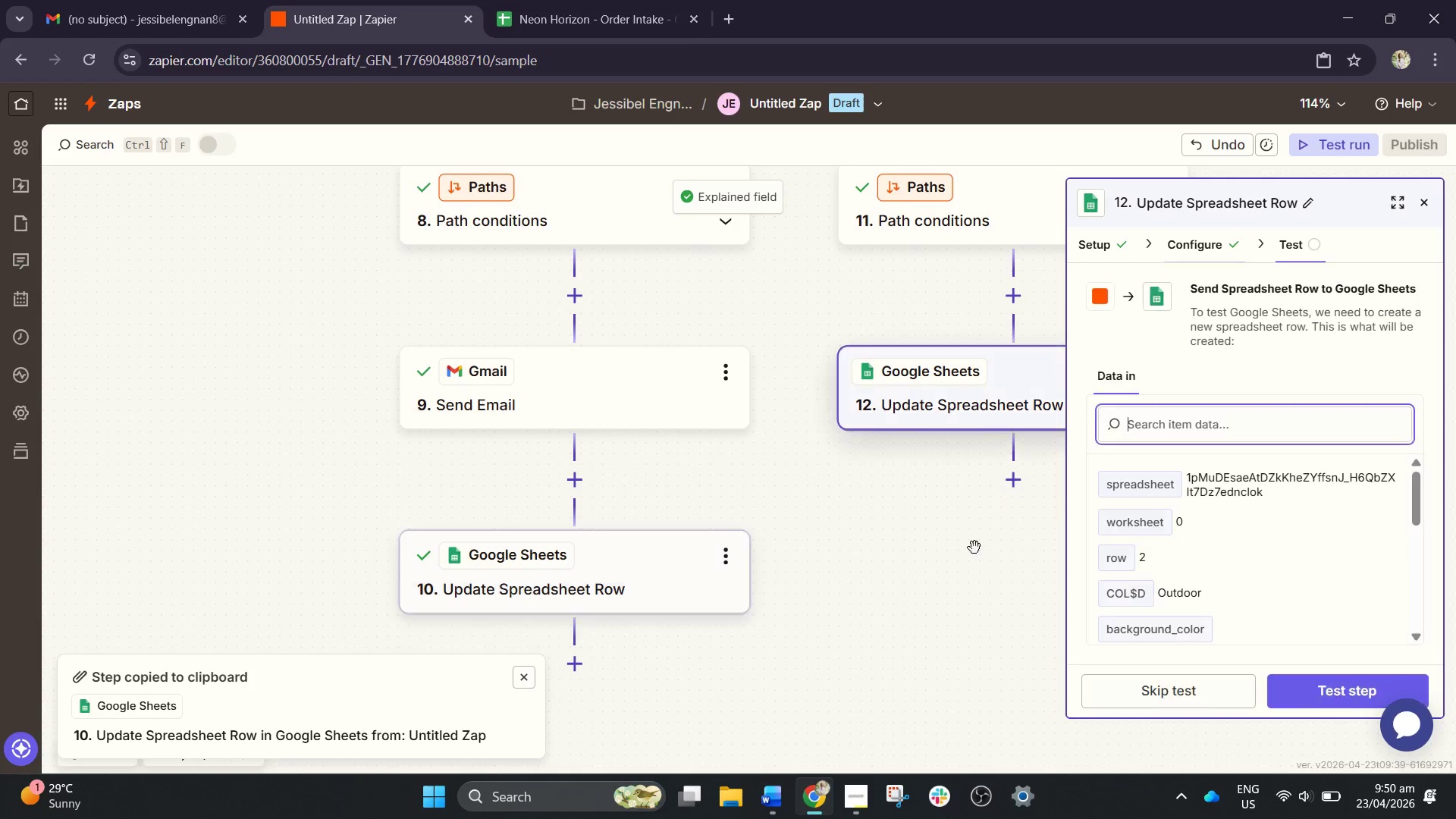 
scroll: coordinate [971, 570], scroll_direction: down, amount: 2.0
 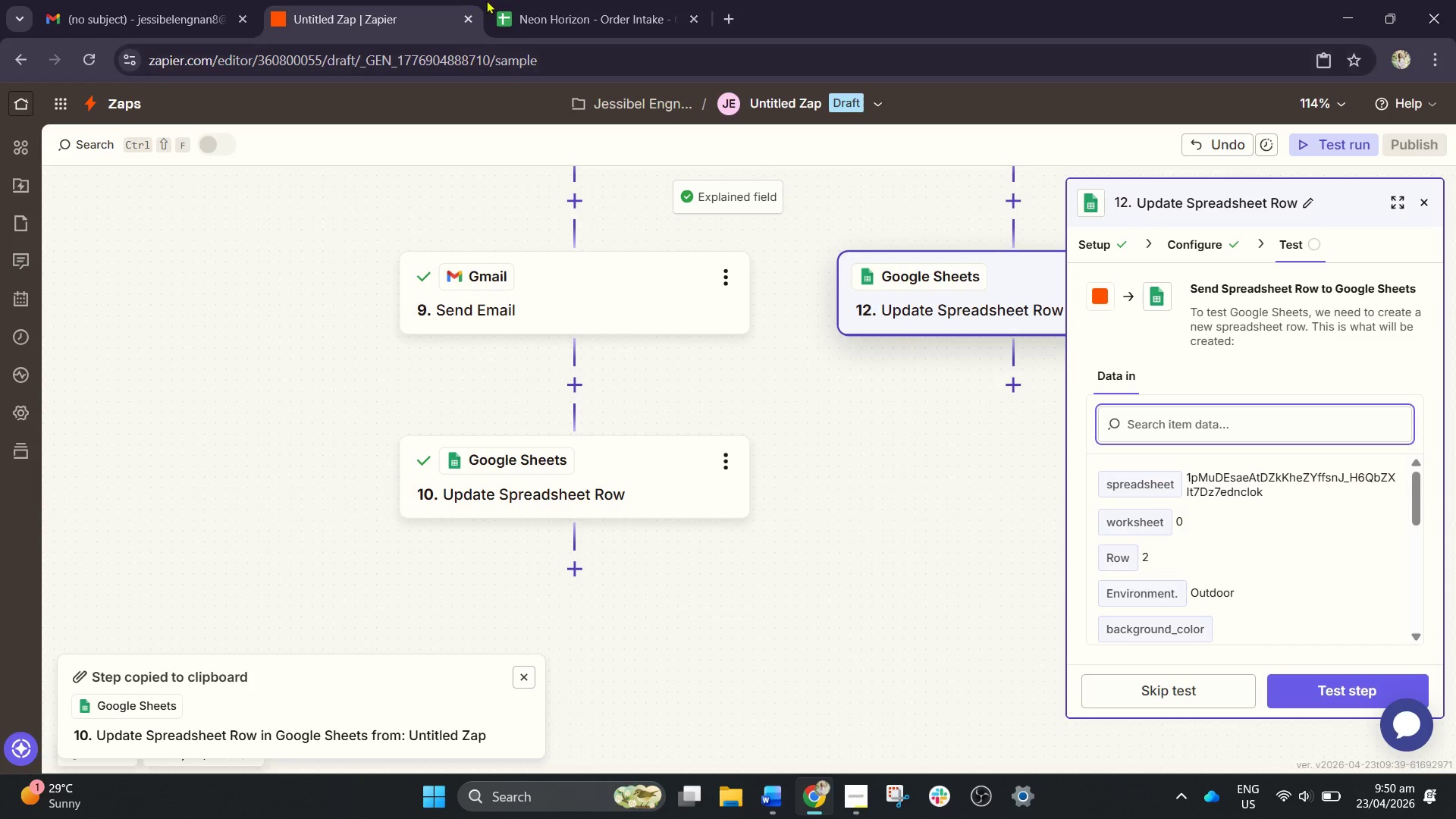 
left_click_drag(start_coordinate=[498, 0], to_coordinate=[511, 0])
 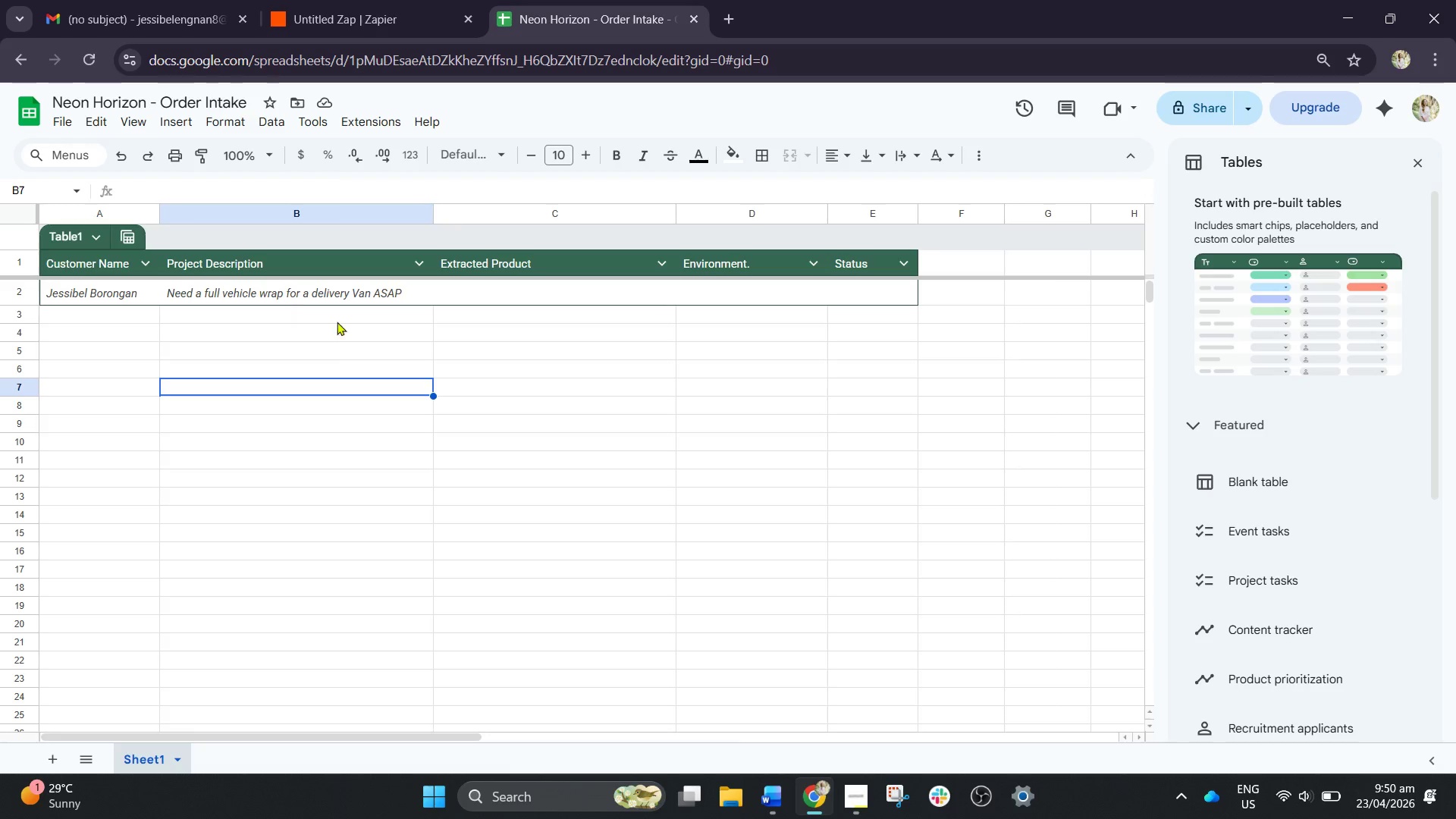 
left_click([196, 0])
 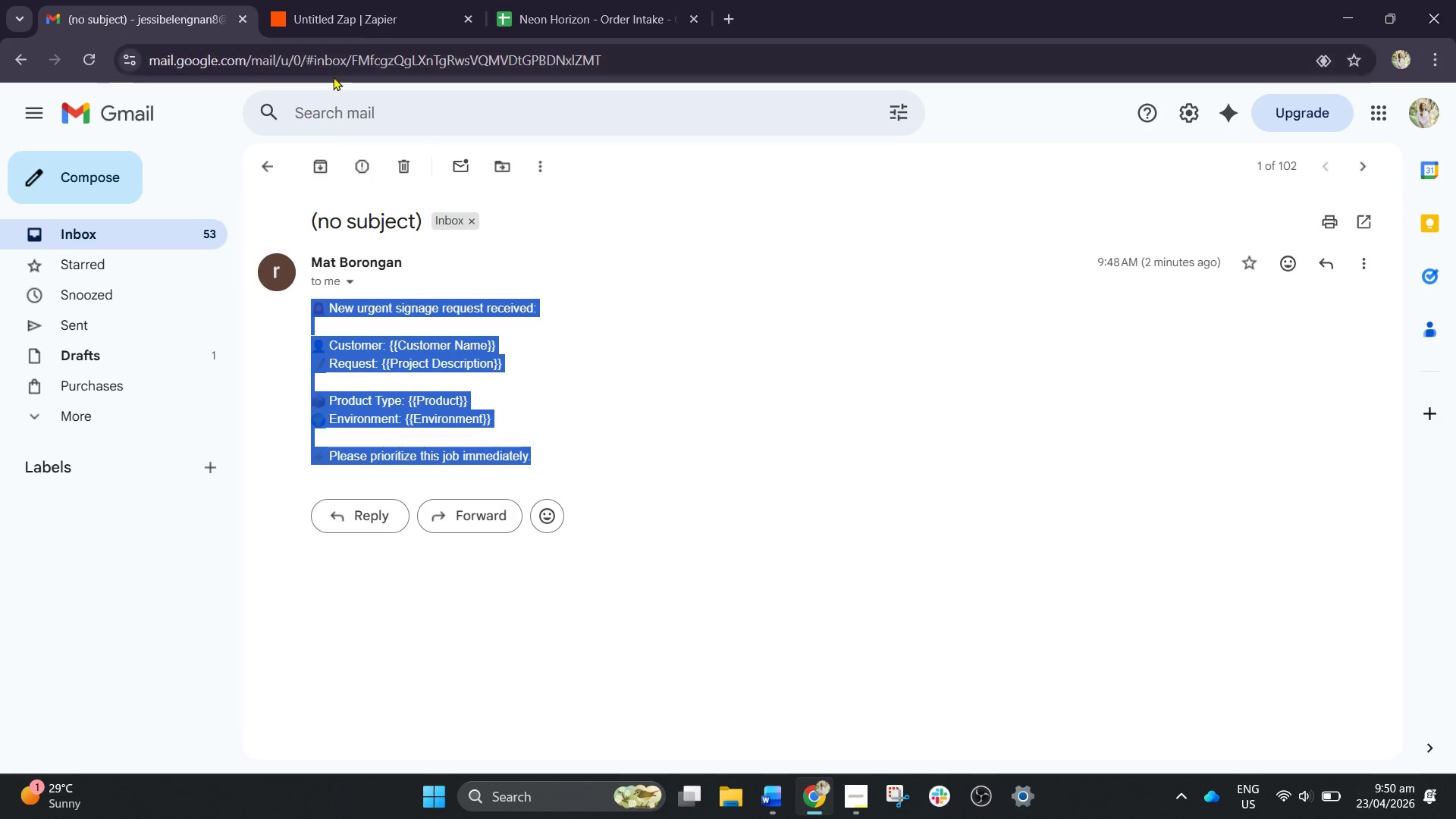 
left_click([378, 0])
 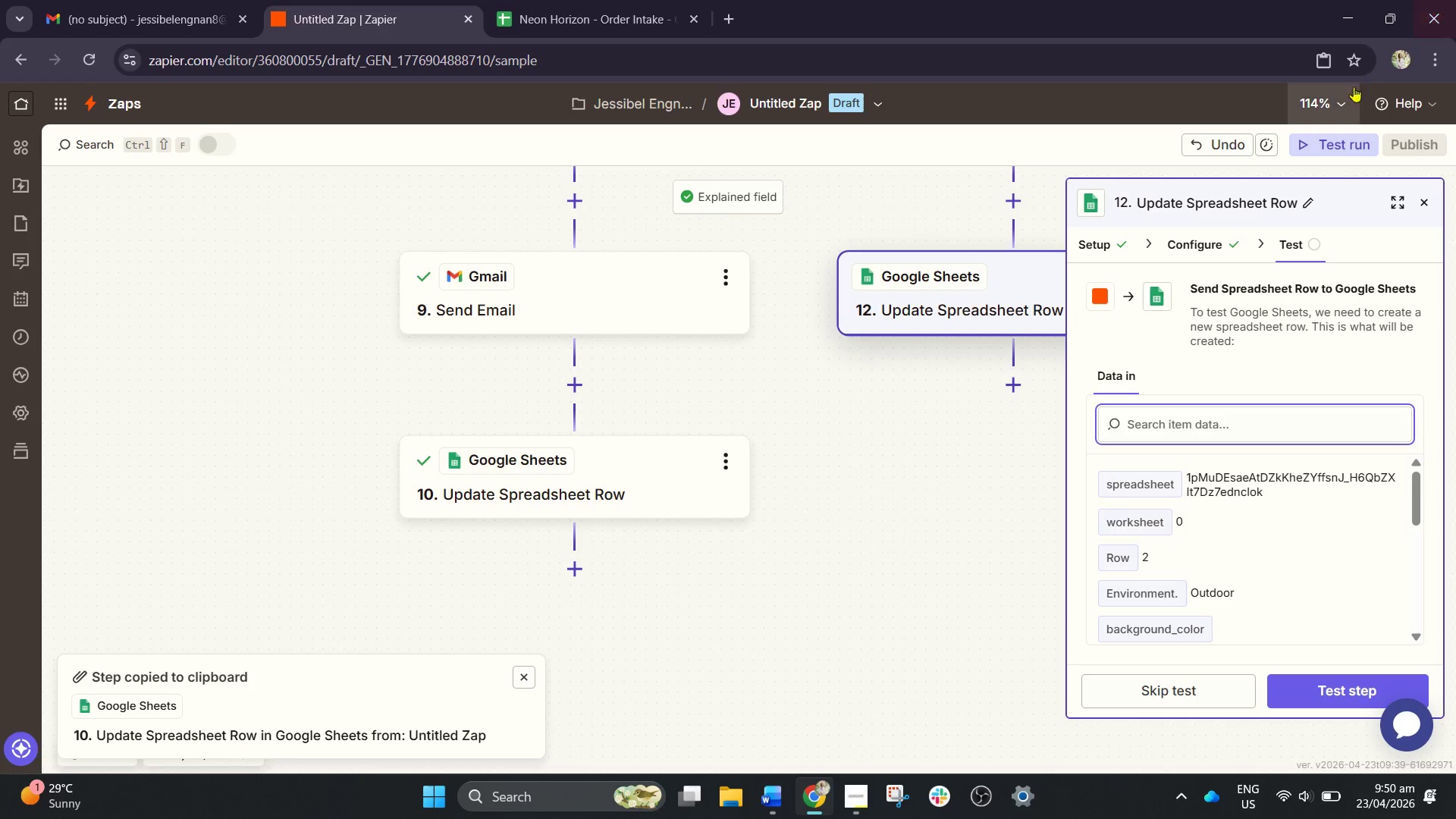 
left_click([1341, 143])
 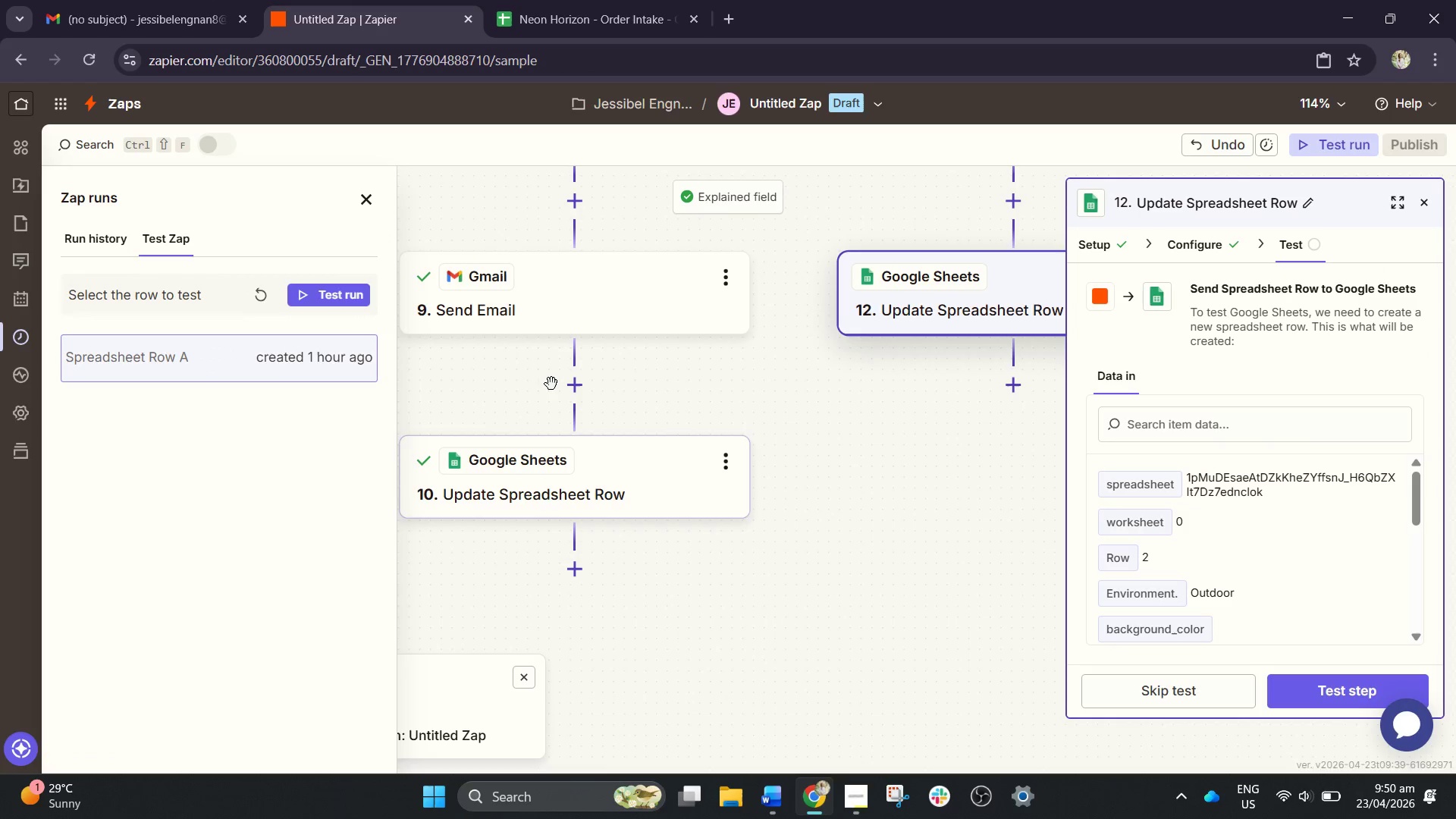 
left_click_drag(start_coordinate=[926, 599], to_coordinate=[849, 586])
 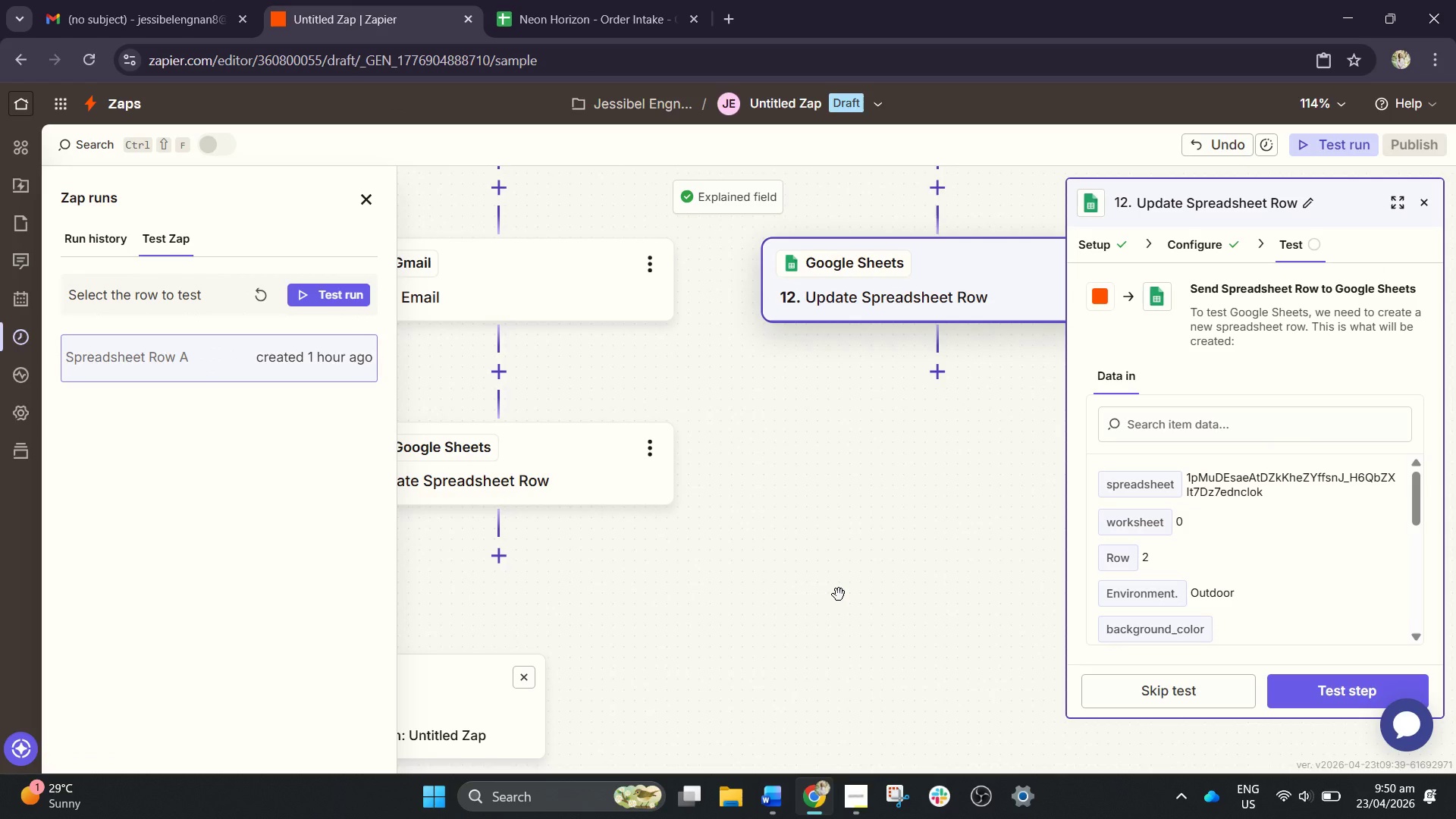 
hold_key(key=ControlLeft, duration=3.16)
scroll: coordinate [860, 623], scroll_direction: down, amount: 12.0
 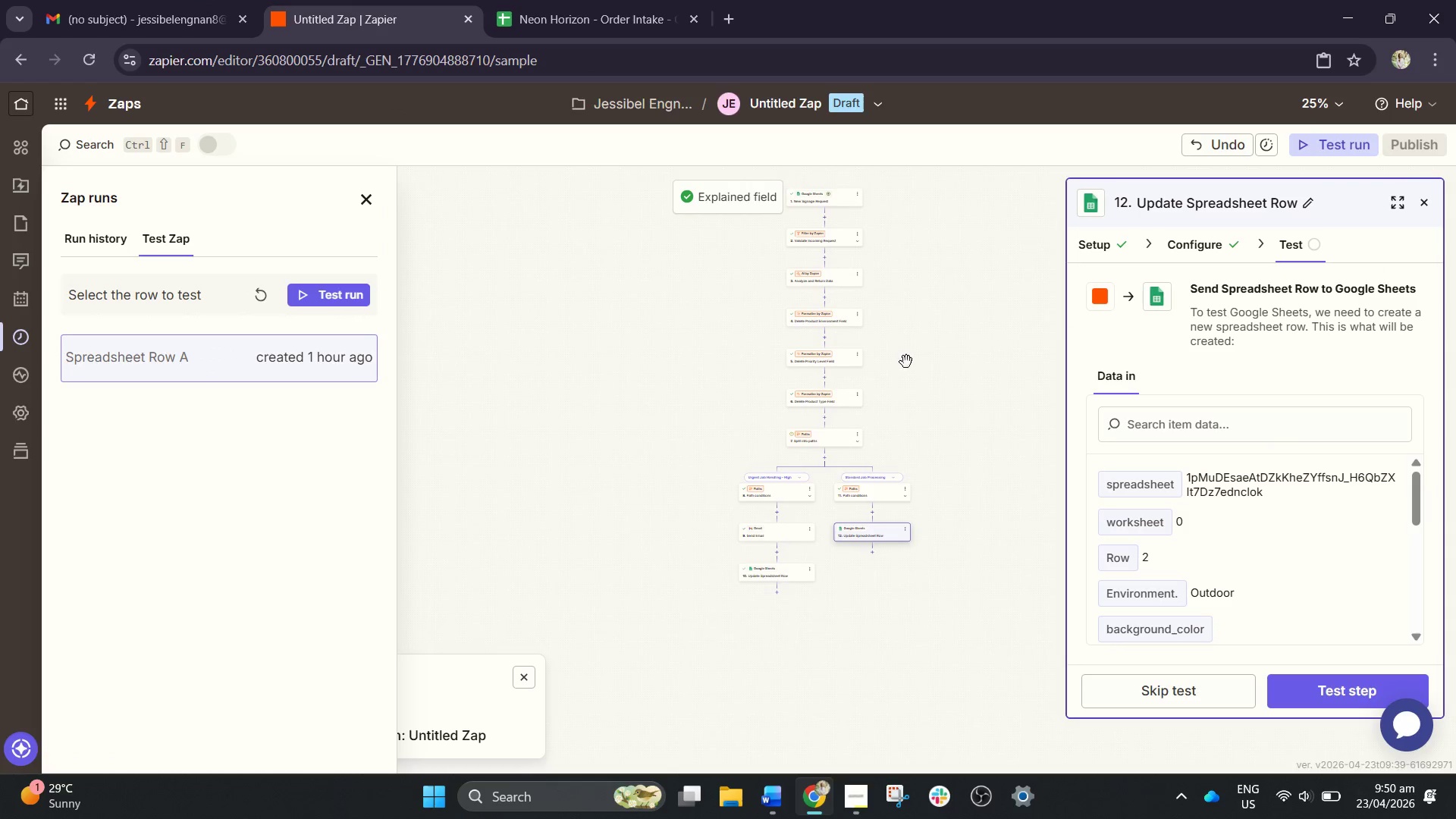 
left_click_drag(start_coordinate=[887, 373], to_coordinate=[962, 251])
 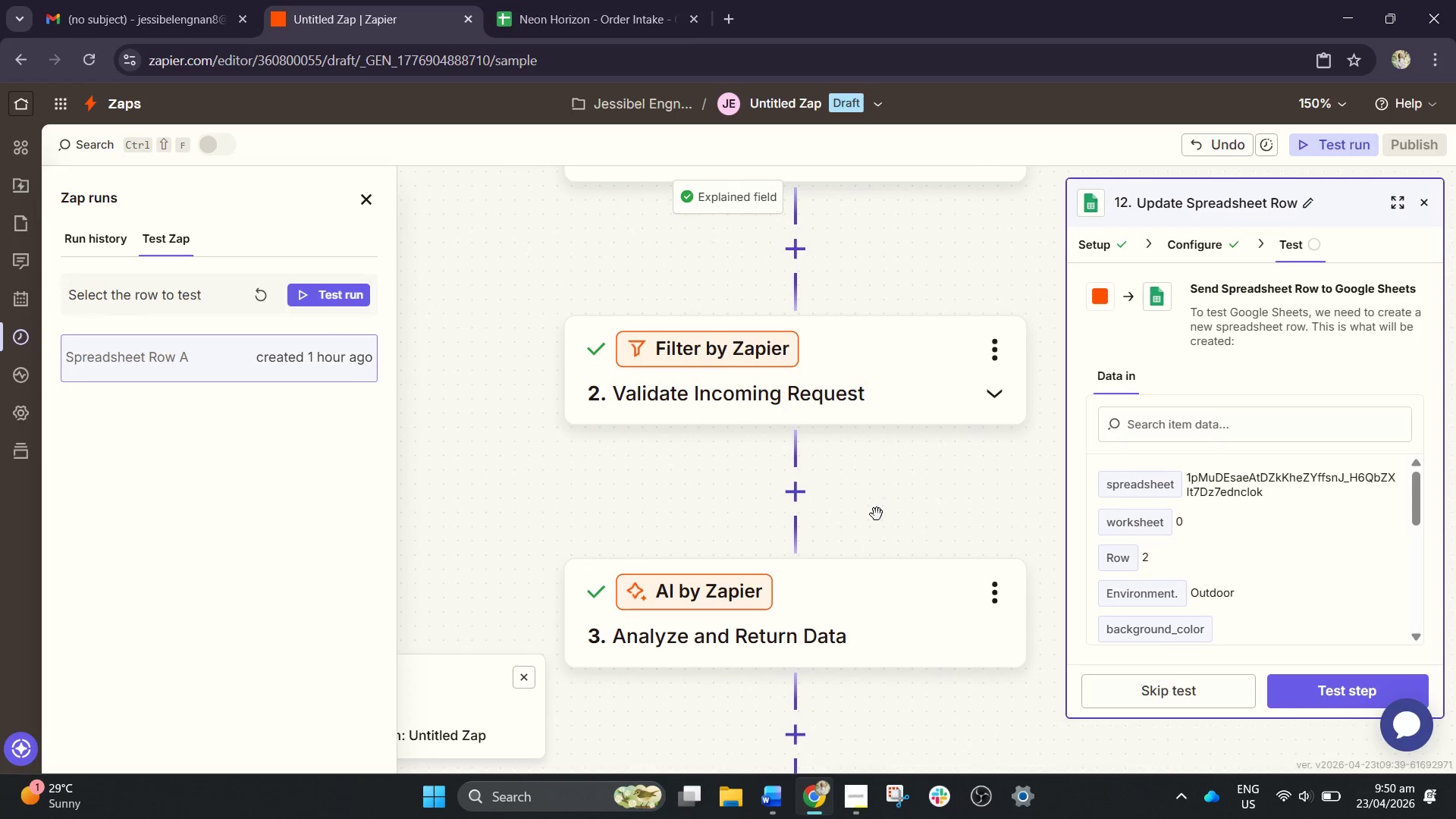 
scroll: coordinate [833, 298], scroll_direction: up, amount: 13.0
 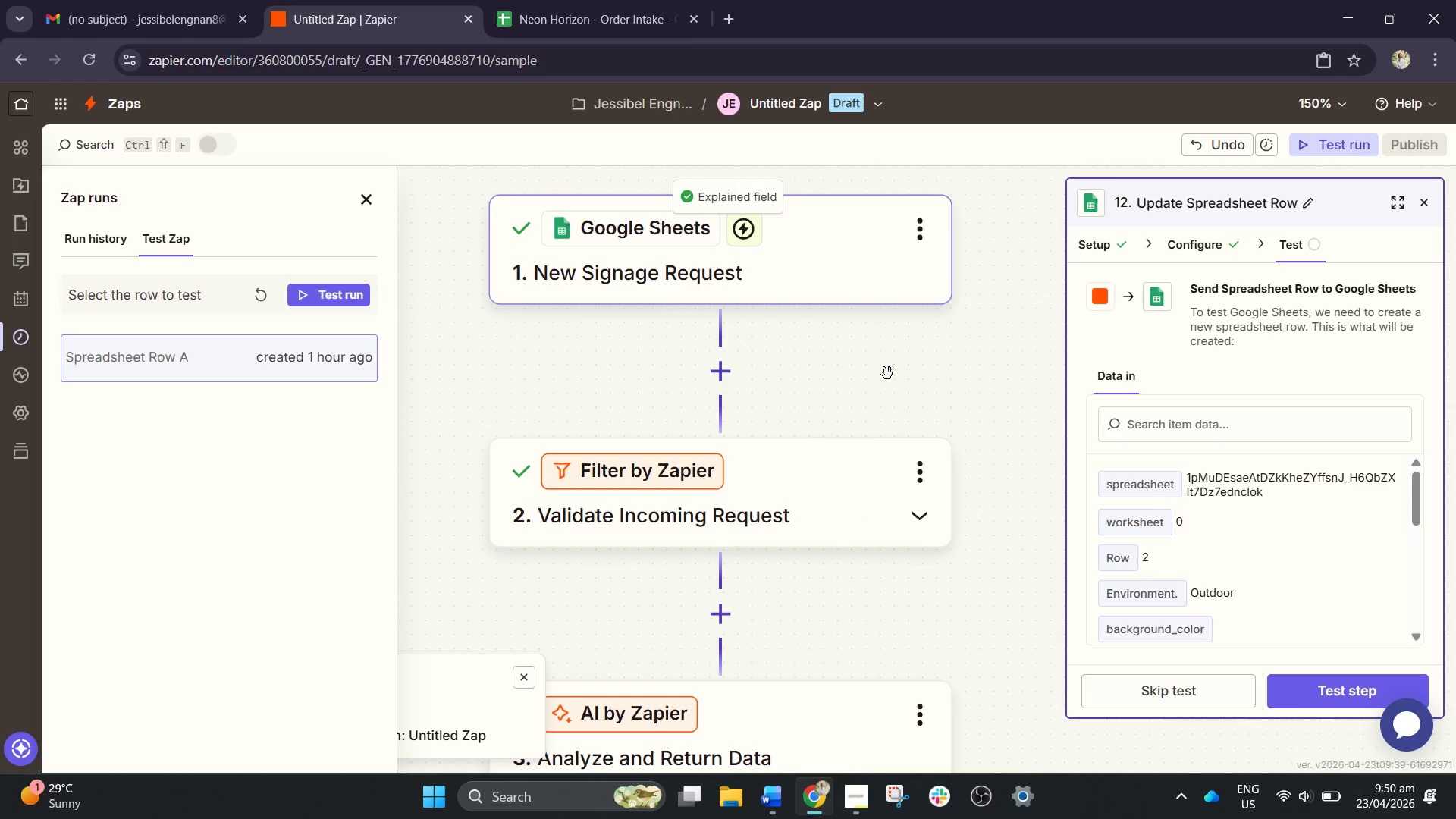 
left_click_drag(start_coordinate=[877, 509], to_coordinate=[820, 221])
 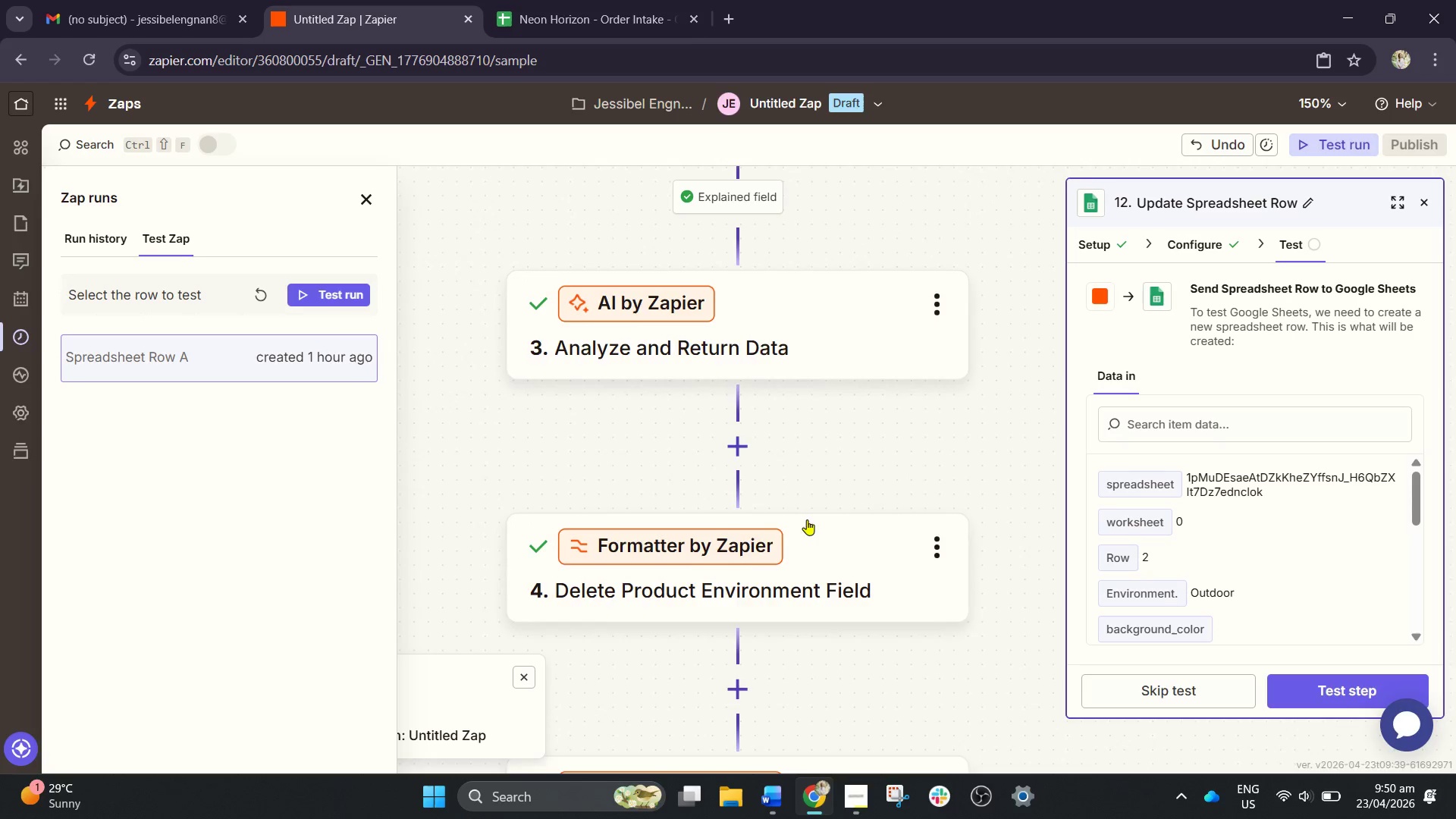 
left_click_drag(start_coordinate=[813, 509], to_coordinate=[851, 387])
 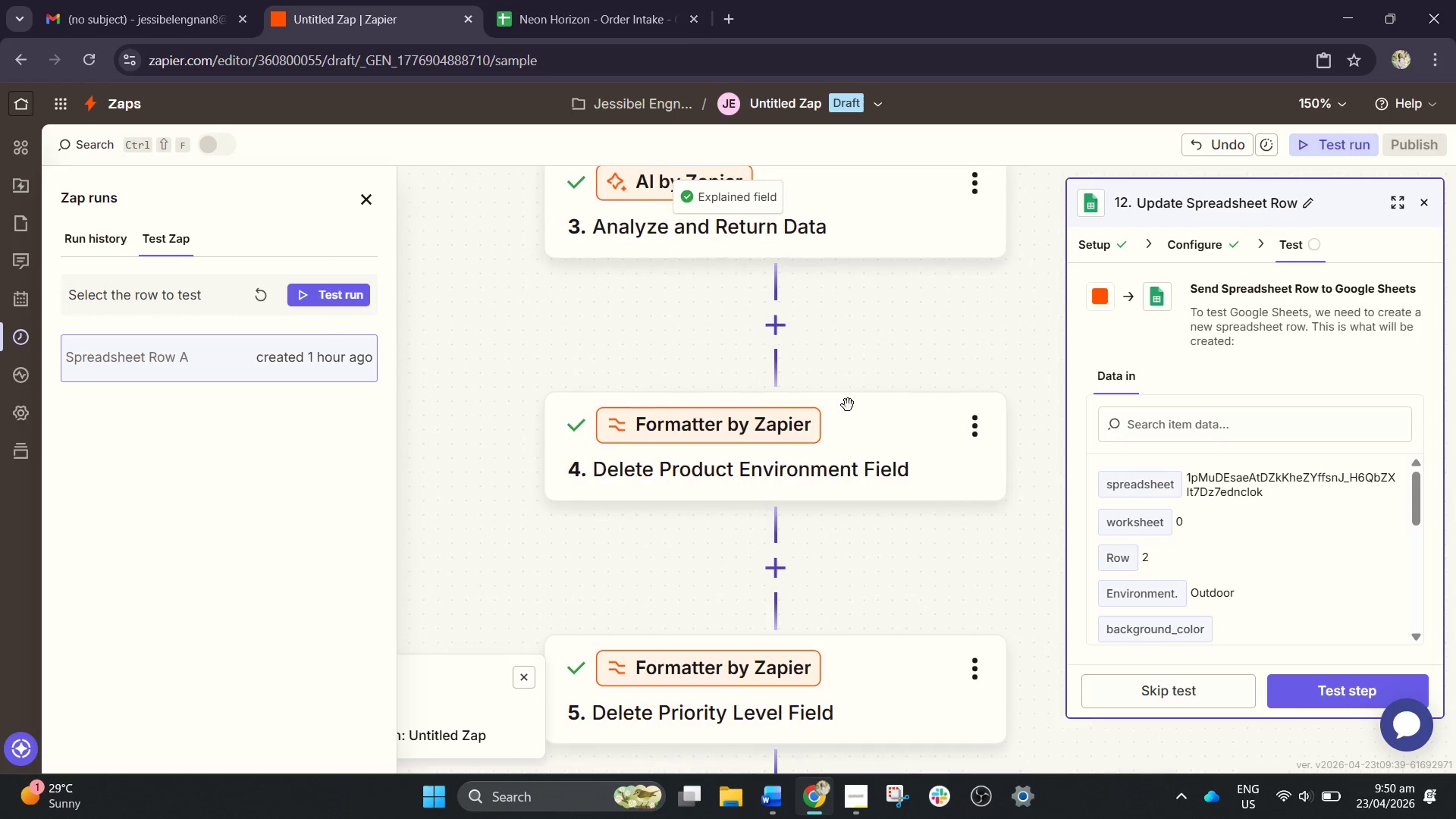 
hold_key(key=ControlLeft, duration=1.5)
scroll: coordinate [824, 436], scroll_direction: down, amount: 12.0
 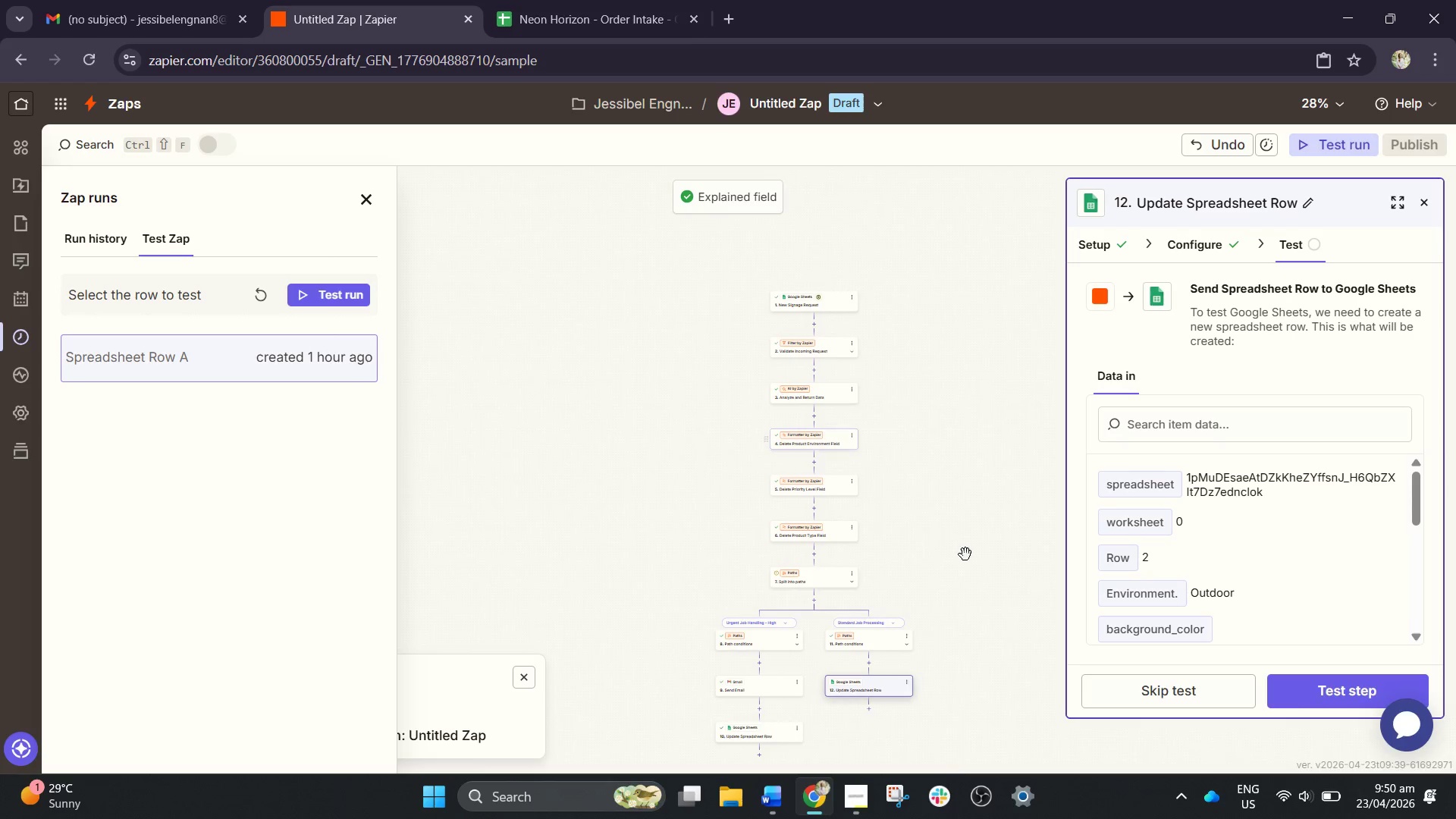 
left_click_drag(start_coordinate=[965, 554], to_coordinate=[949, 497])
 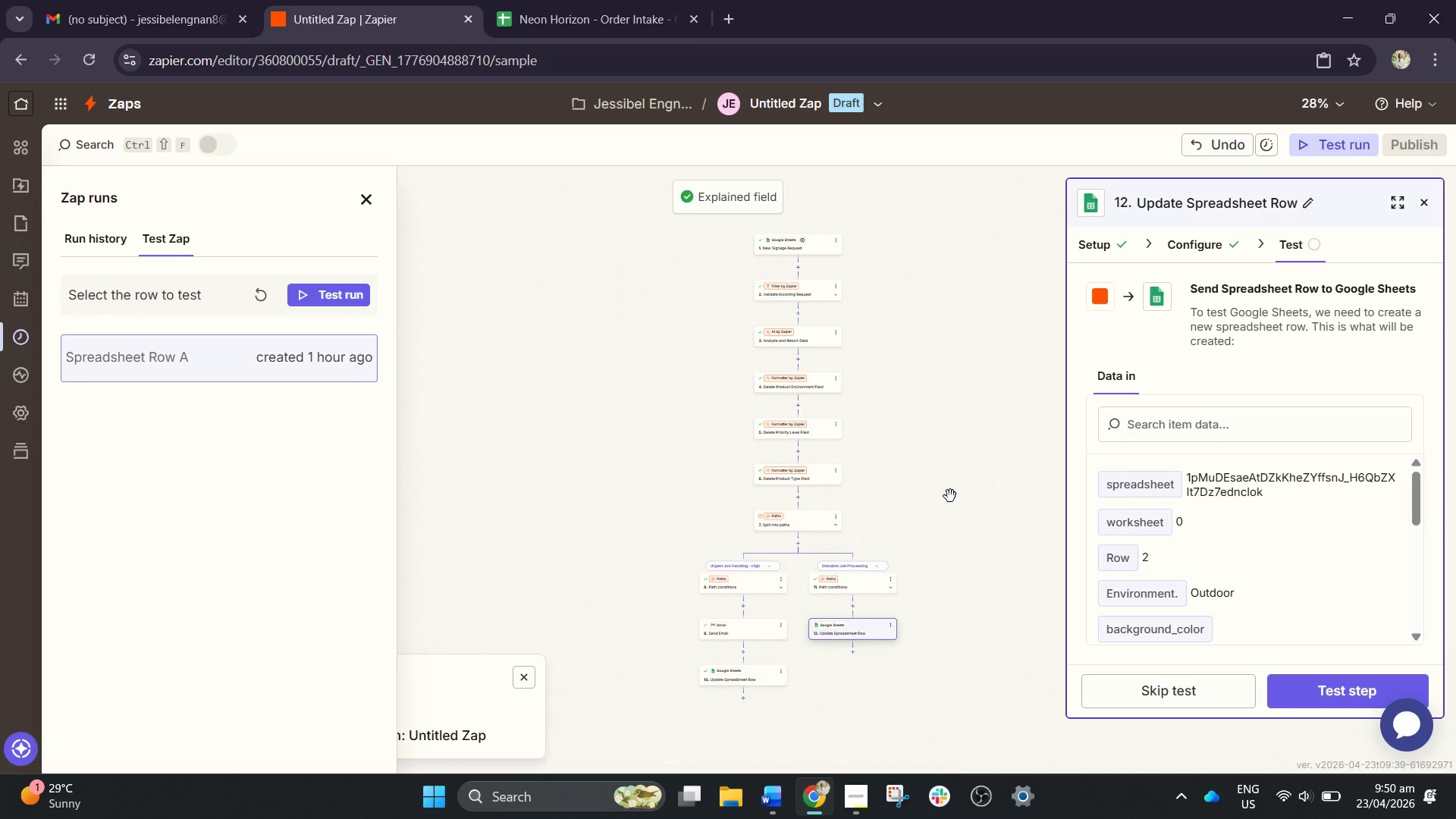 
hold_key(key=ControlLeft, duration=1.81)
scroll: coordinate [940, 498], scroll_direction: up, amount: 1.0
 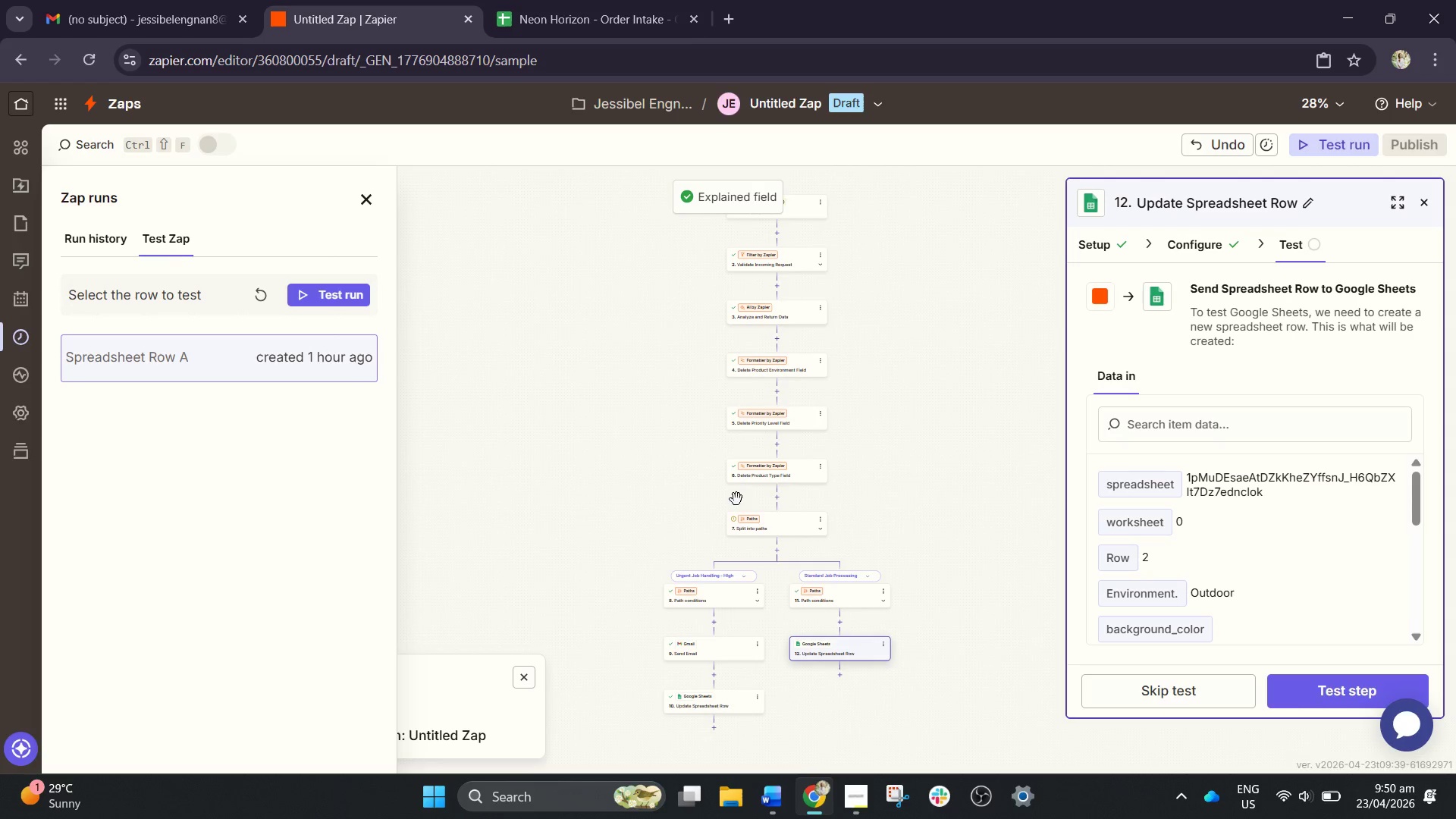 
left_click_drag(start_coordinate=[617, 424], to_coordinate=[585, 444])
 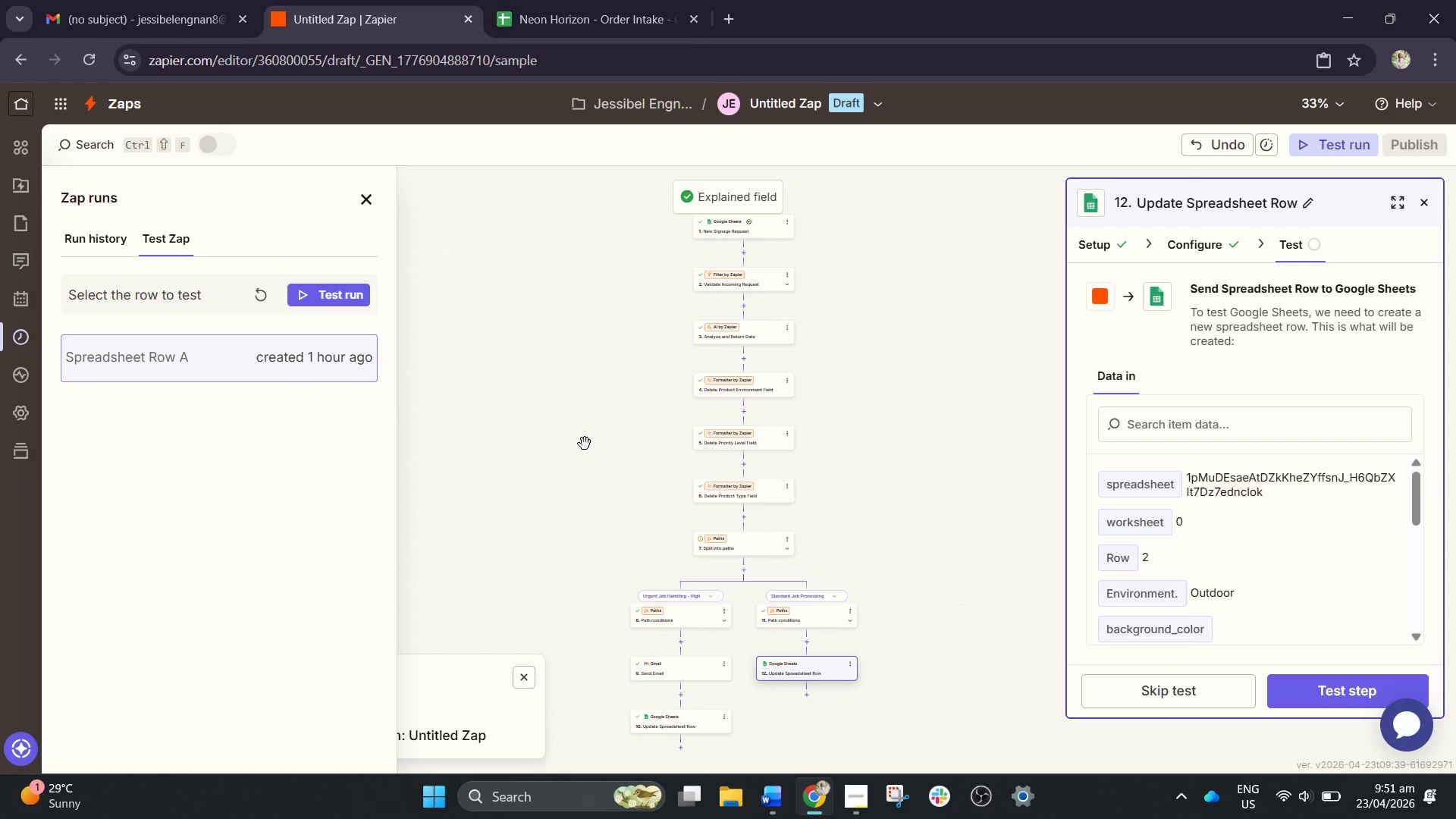 
wait(21.08)
 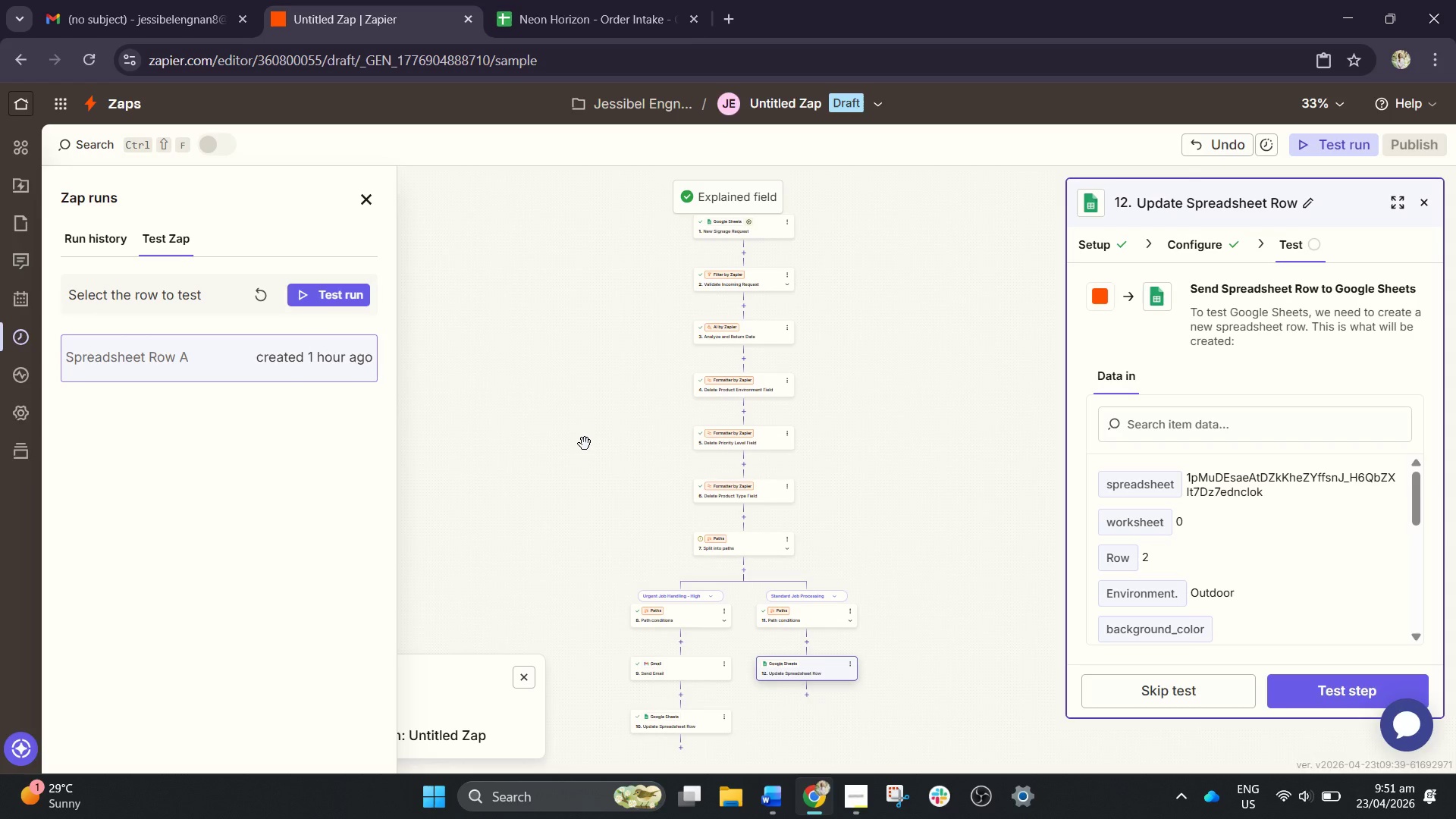 
left_click([399, 0])
 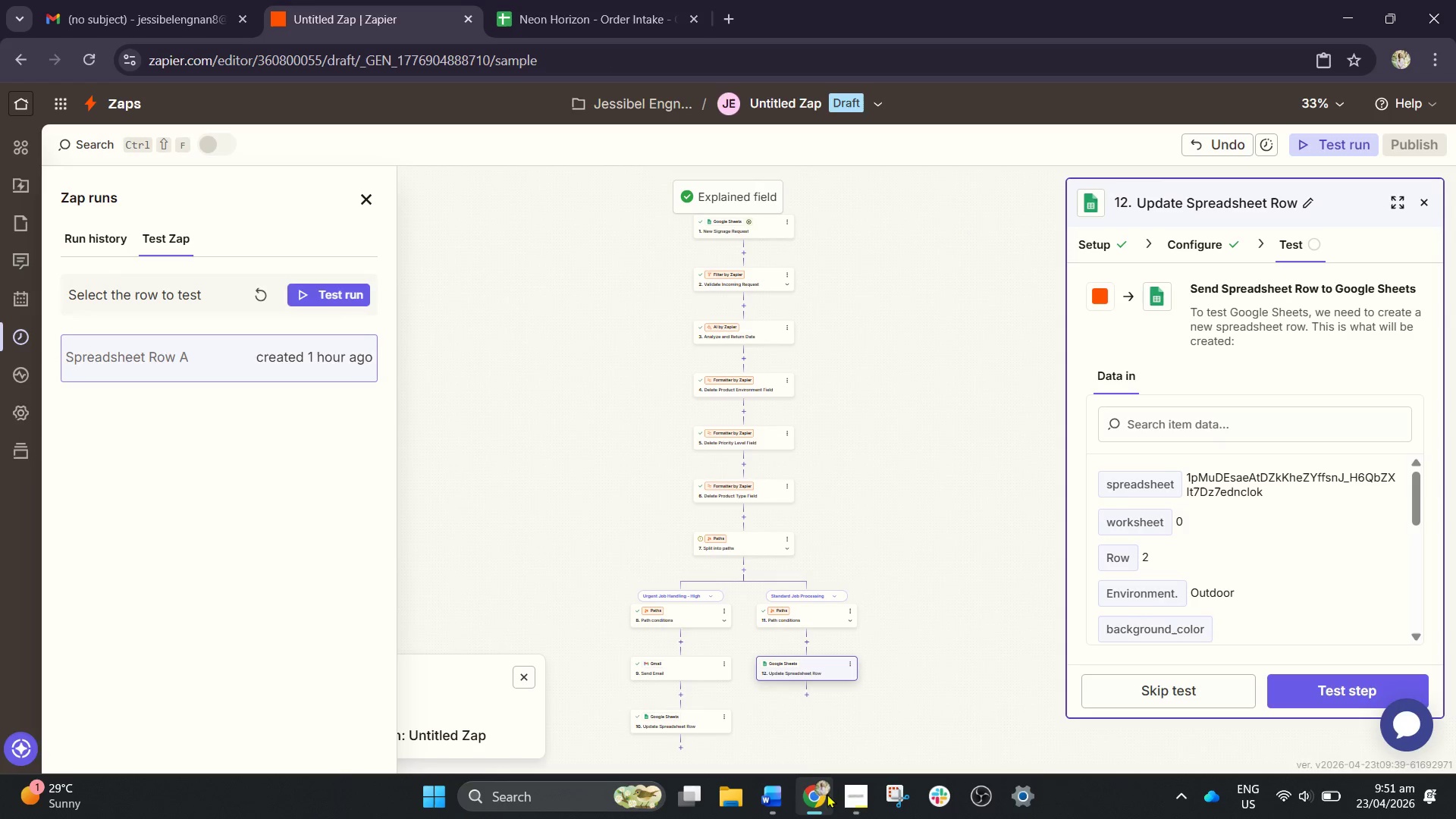 
left_click([855, 802])